 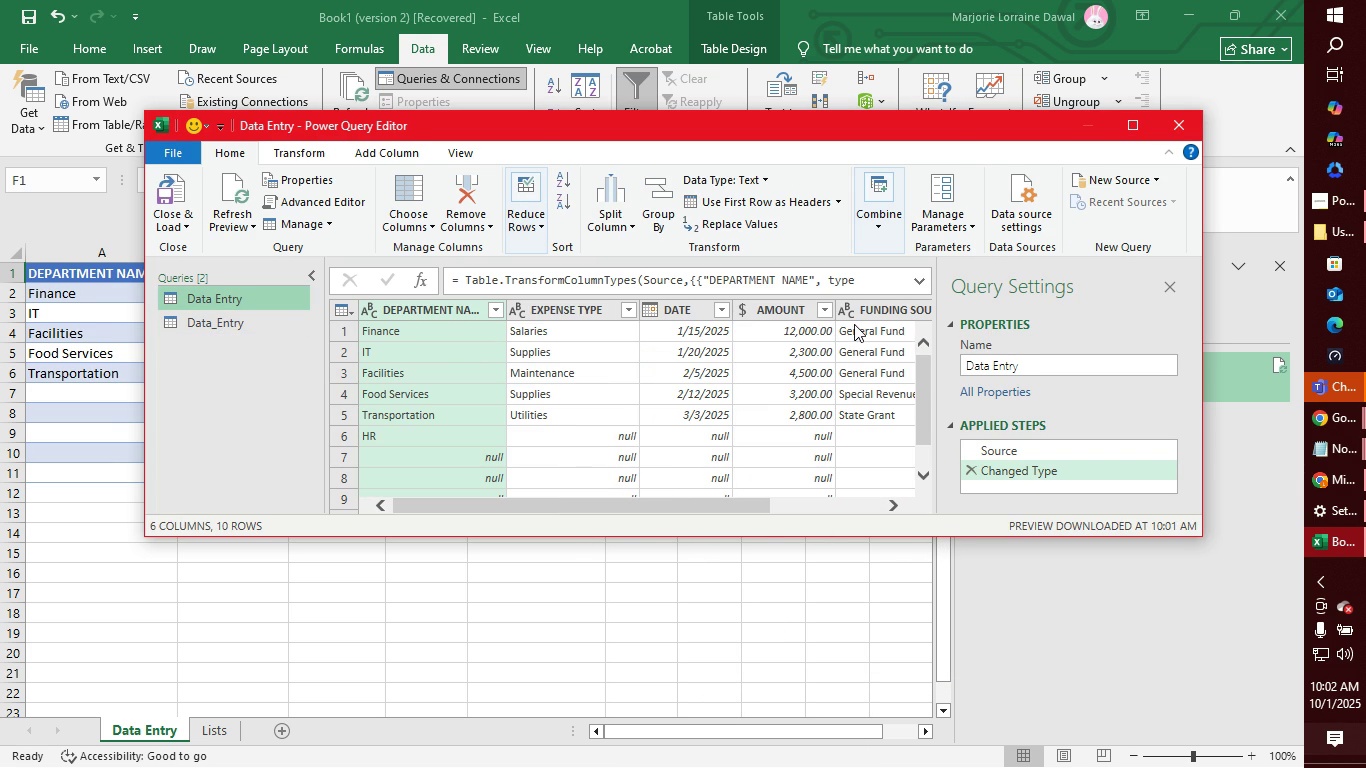 
left_click([259, 323])
 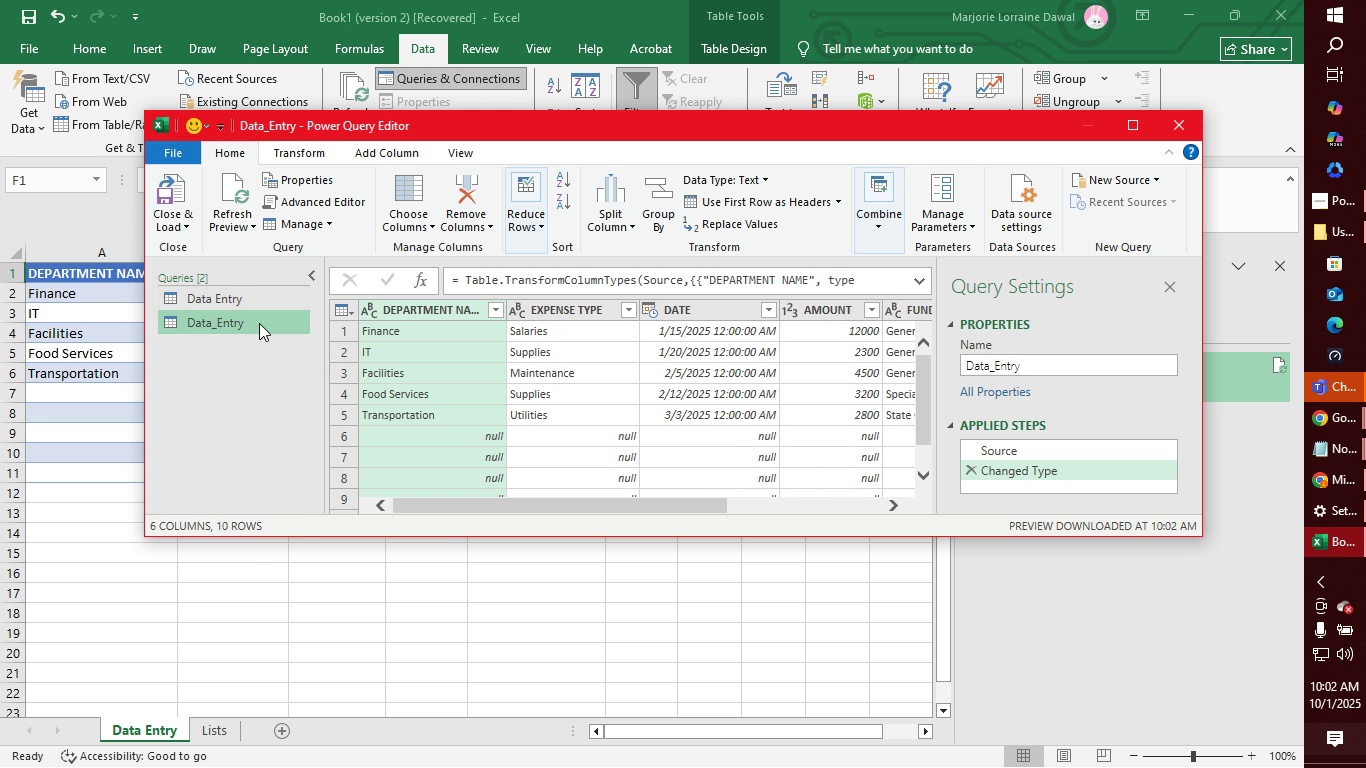 
right_click([259, 323])
 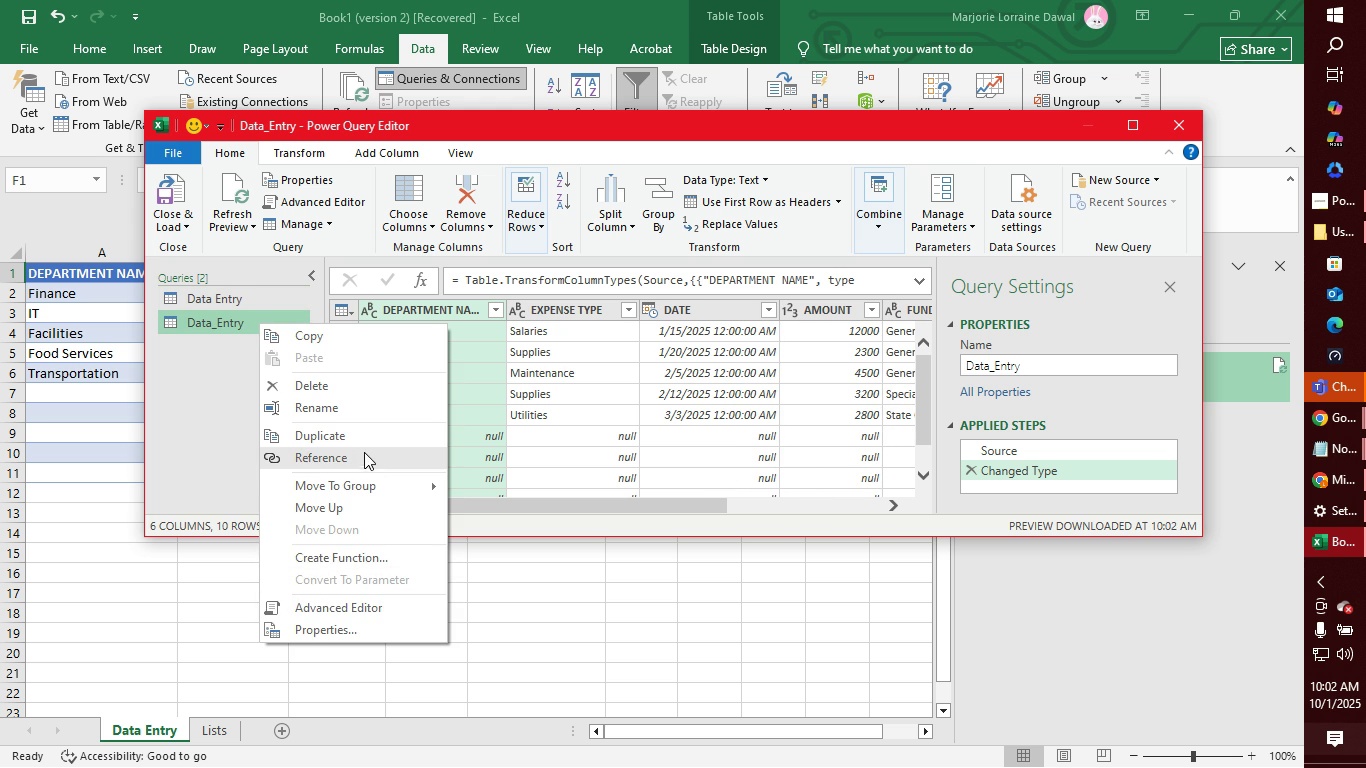 
left_click([367, 392])
 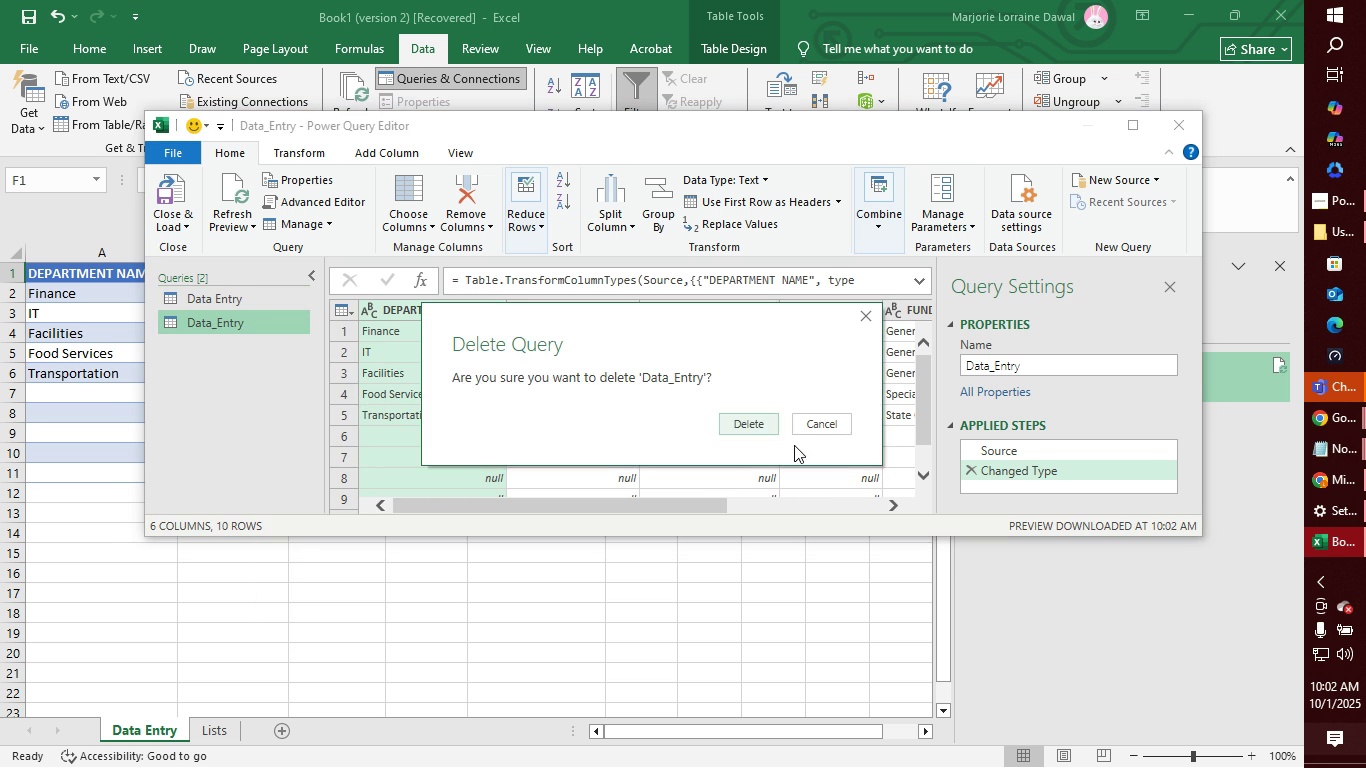 
left_click([760, 424])
 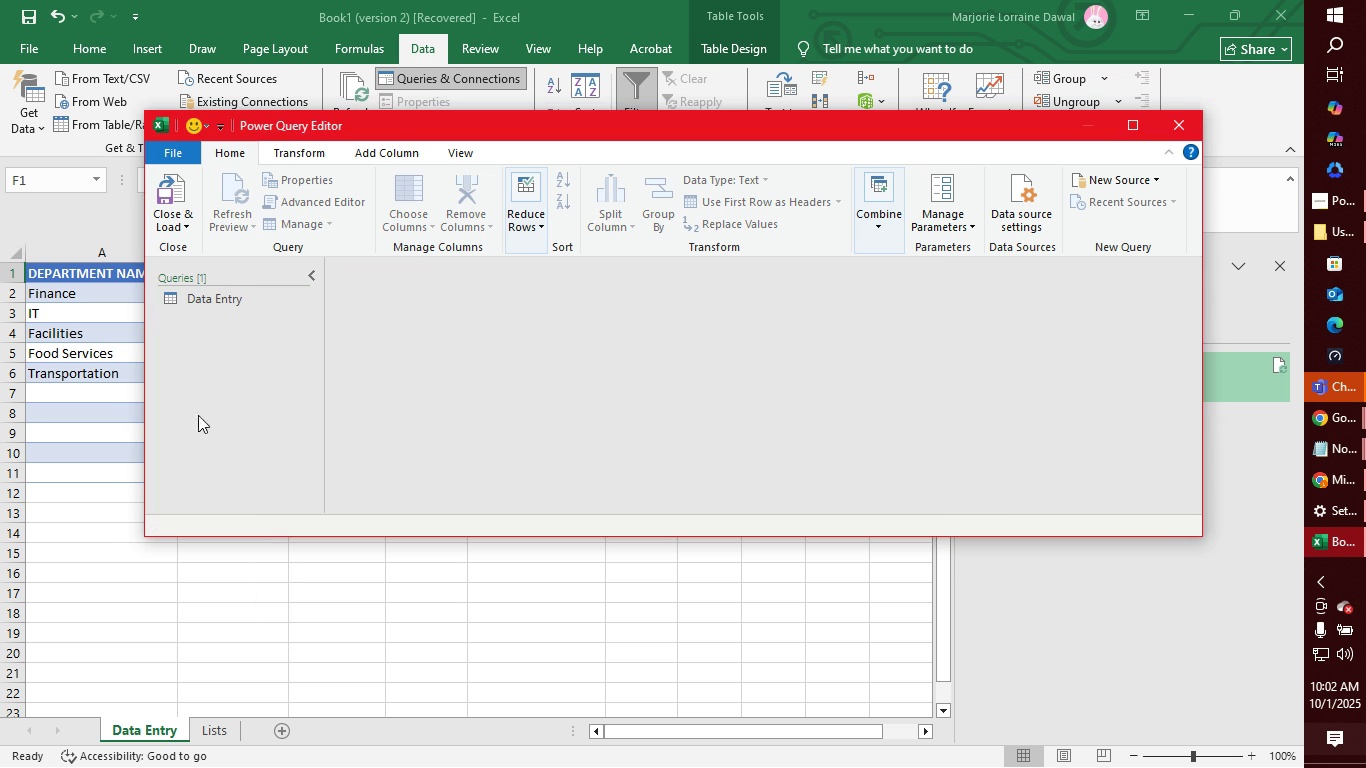 
left_click([222, 302])